 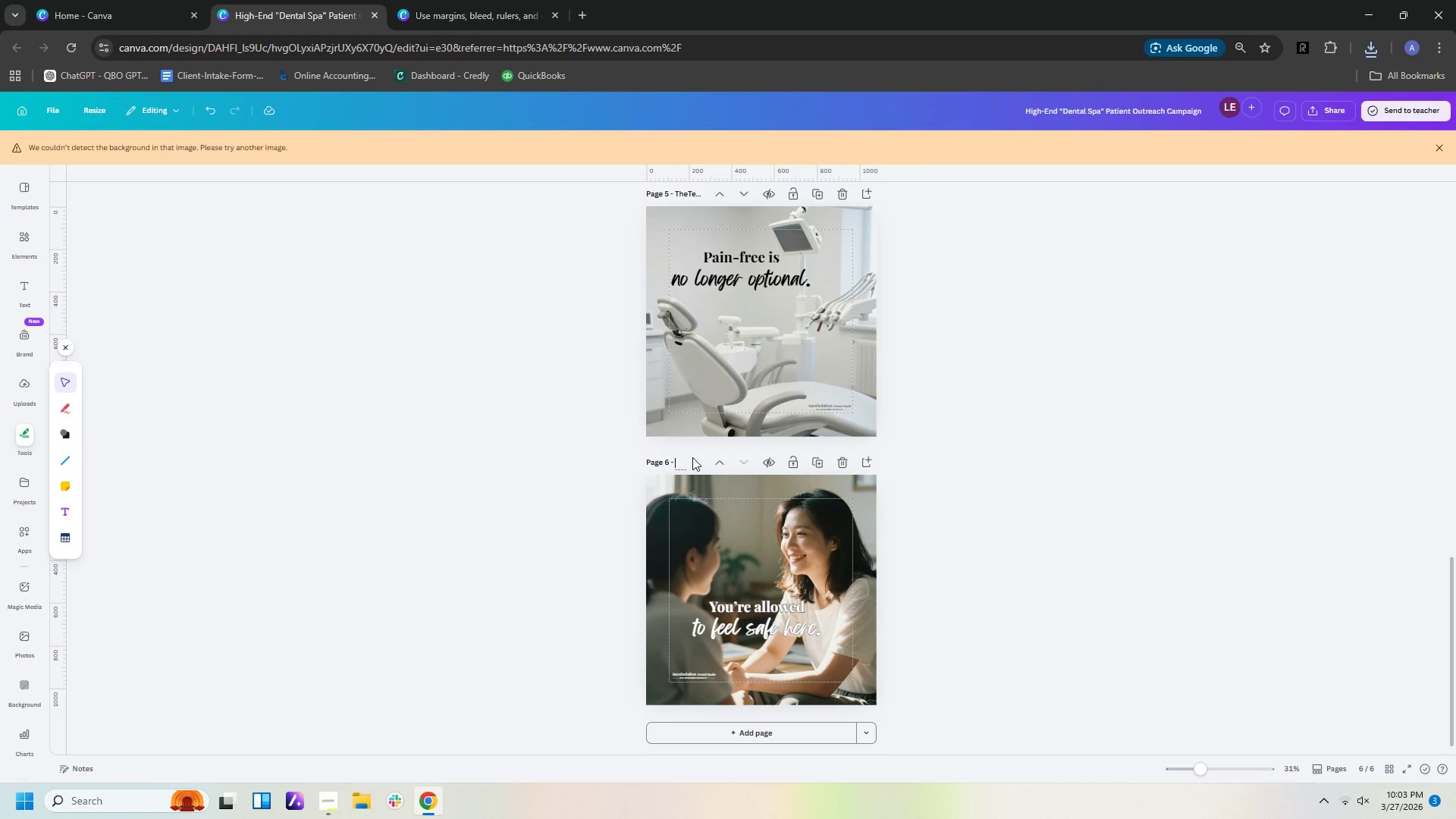 
type(Thec)
key(Backspace)
type(Consultation)
 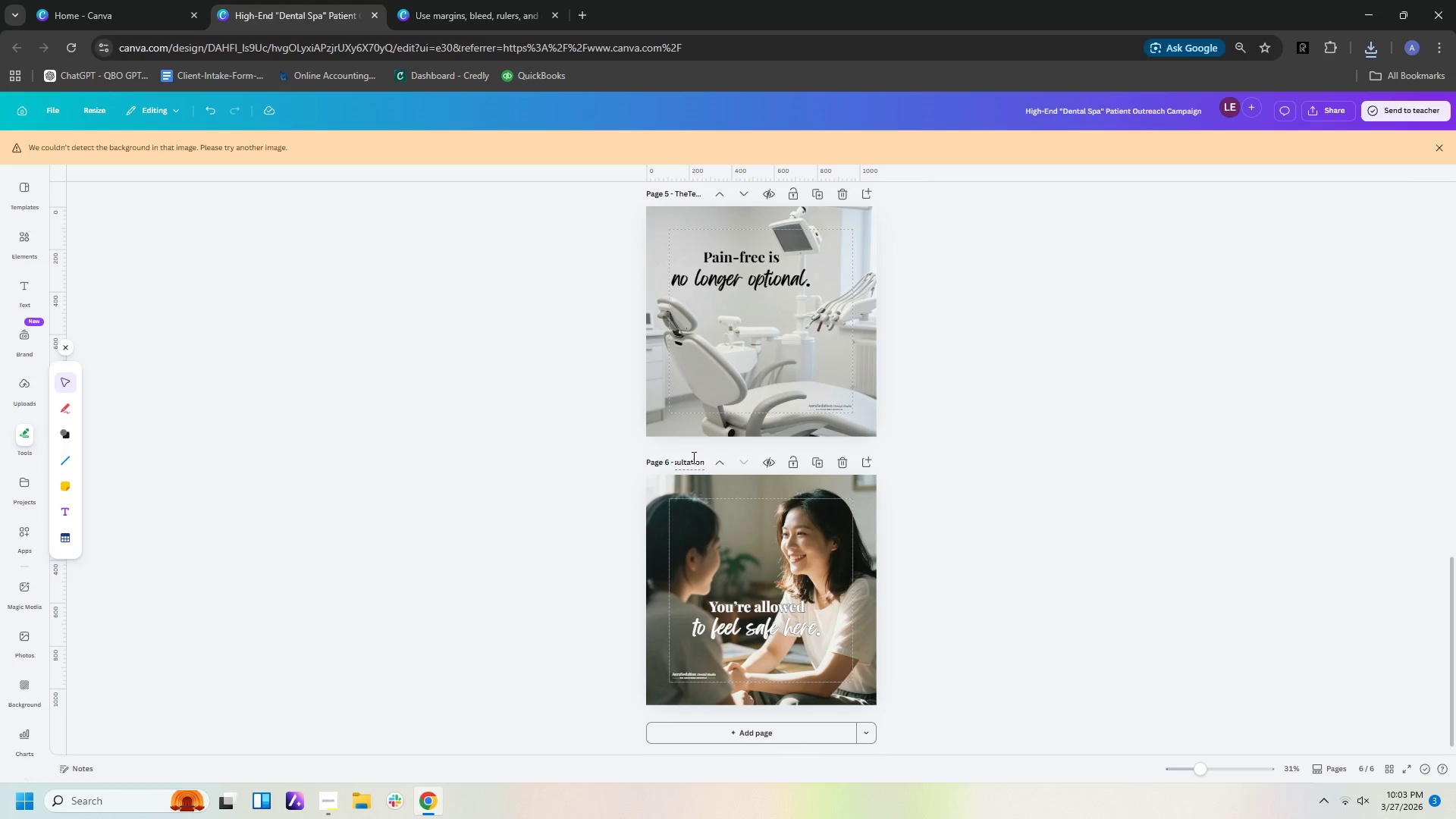 
left_click([1008, 396])
 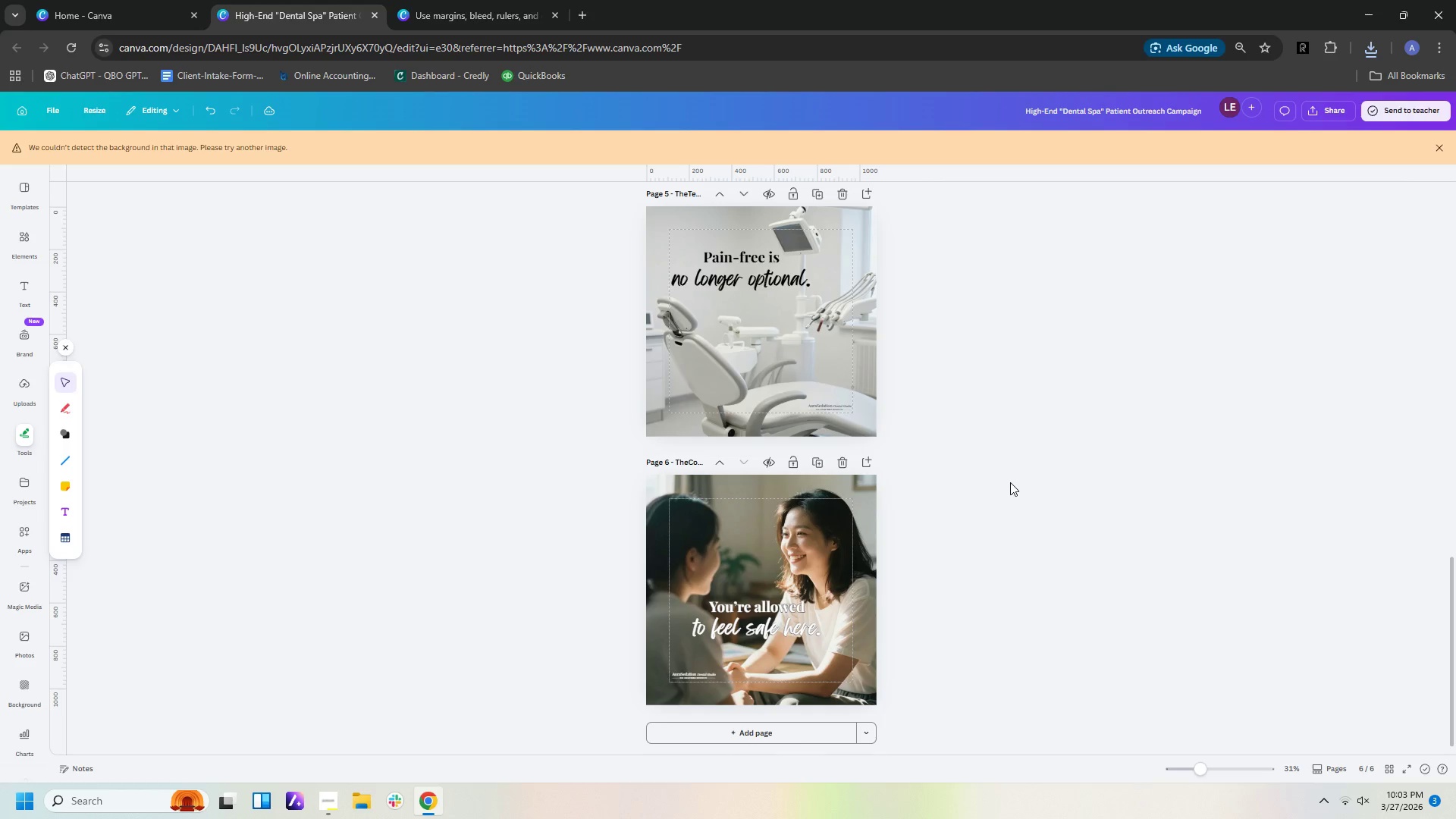 
scroll: coordinate [1010, 510], scroll_direction: down, amount: 1.0
 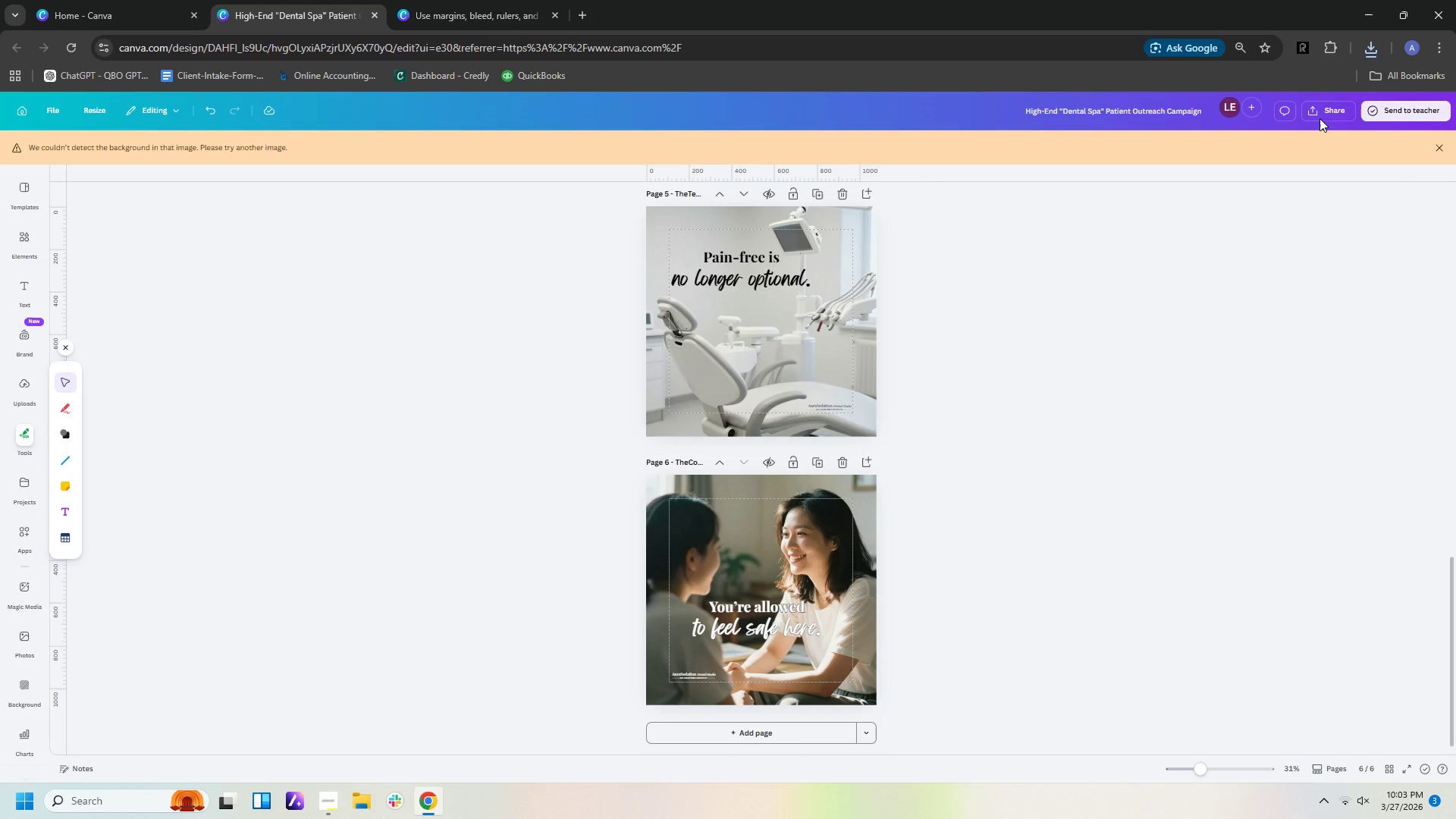 
left_click([1320, 107])
 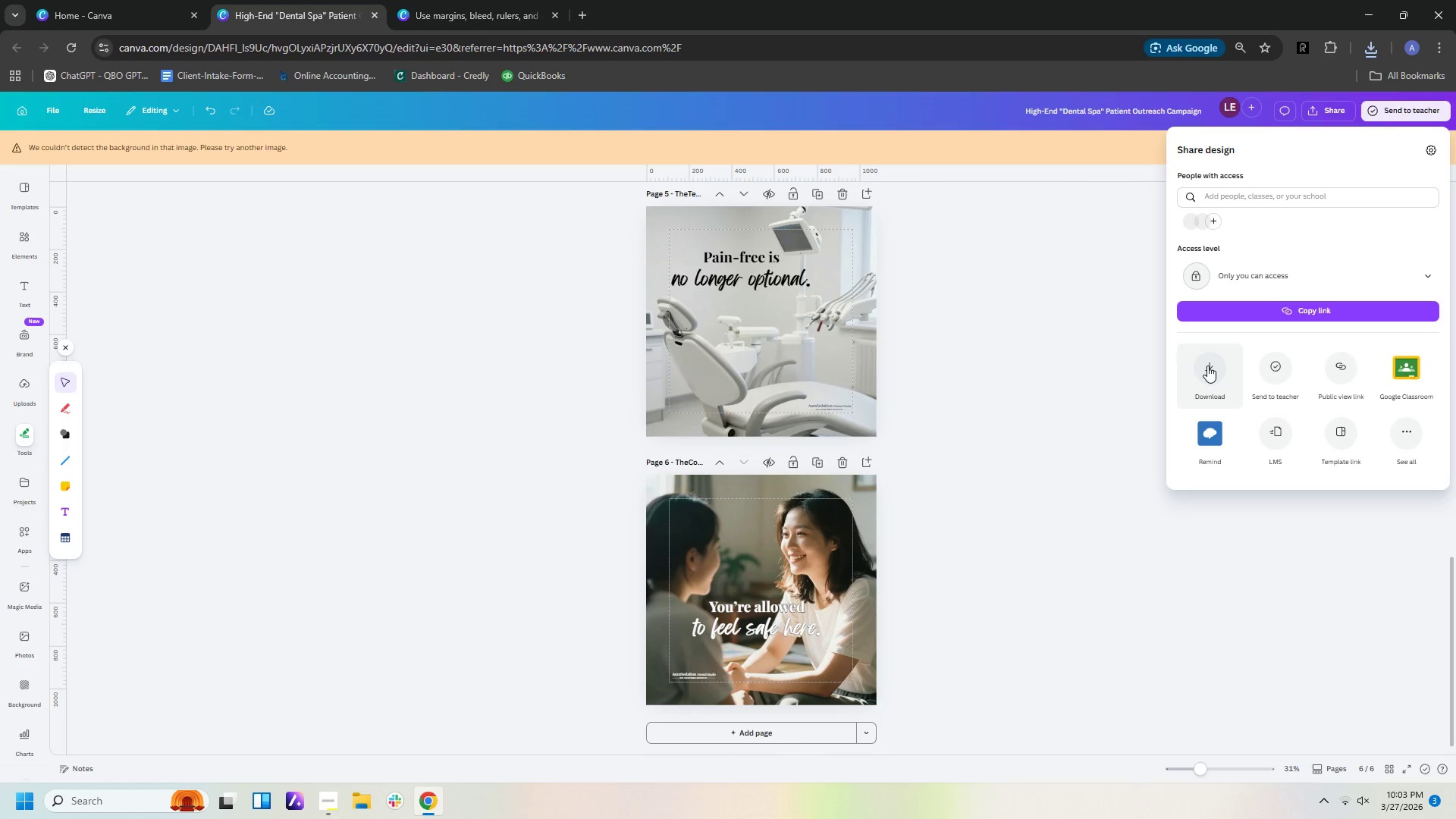 
left_click([1204, 379])
 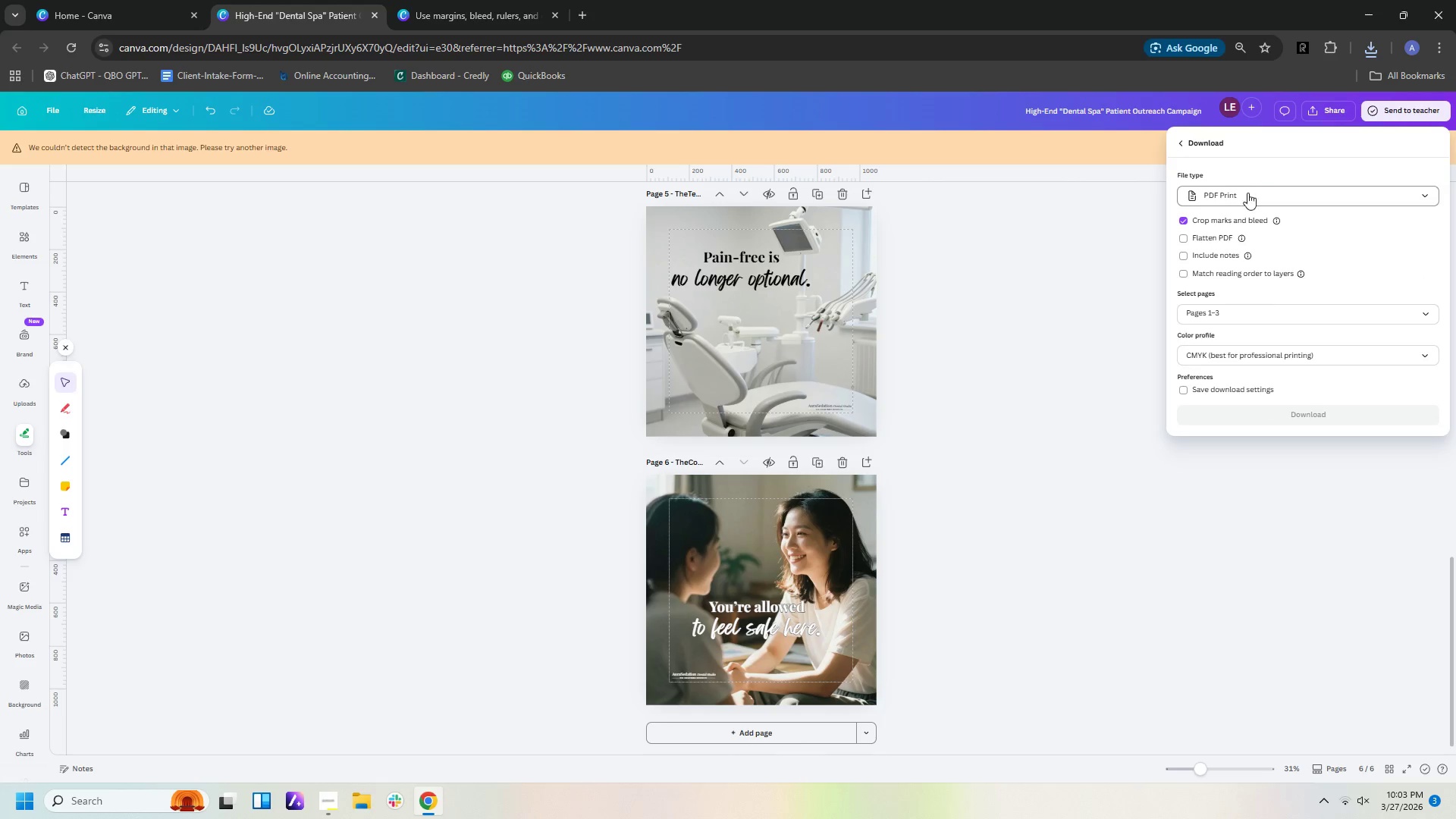 
left_click([1247, 197])
 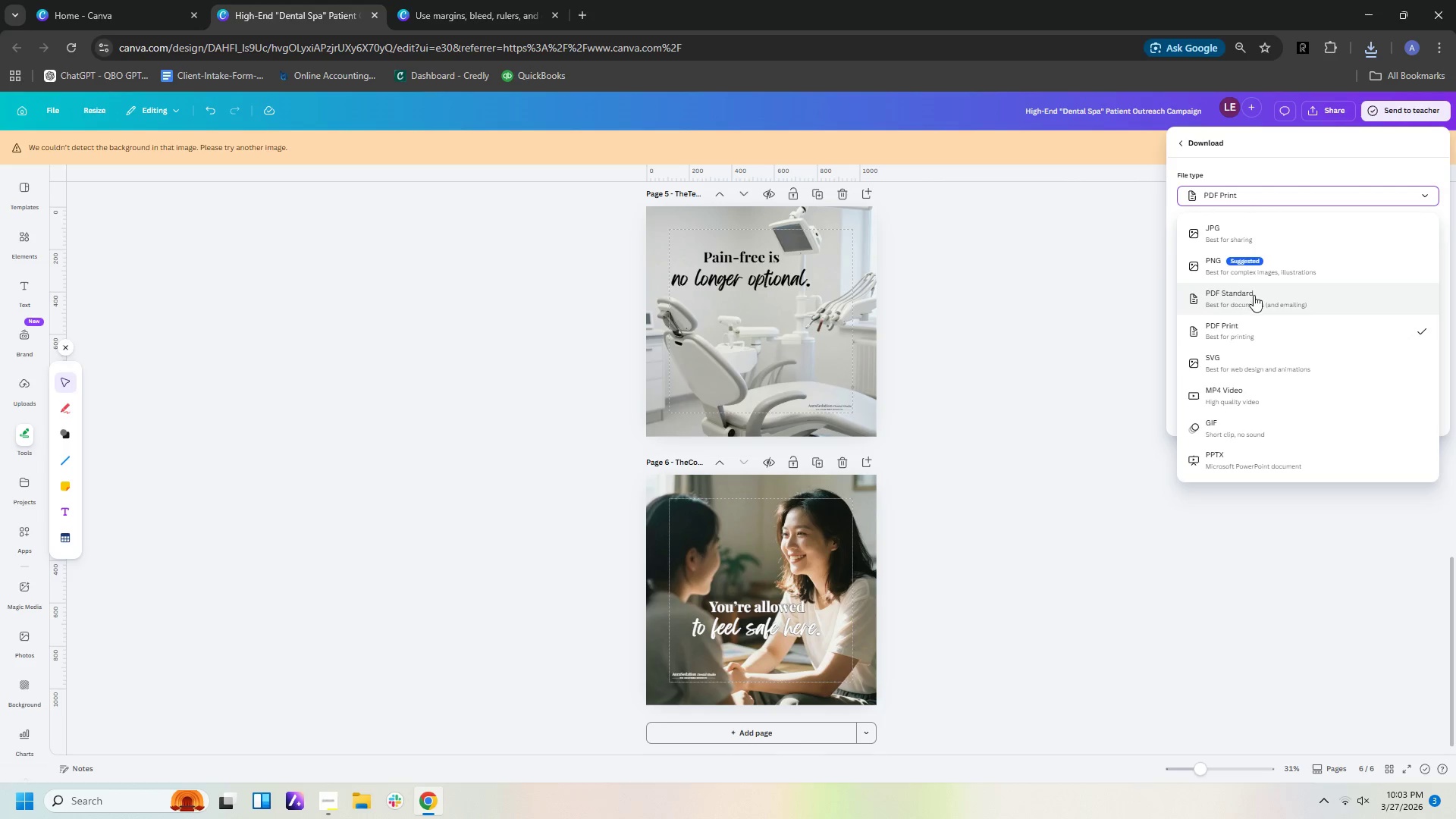 
left_click([1261, 266])
 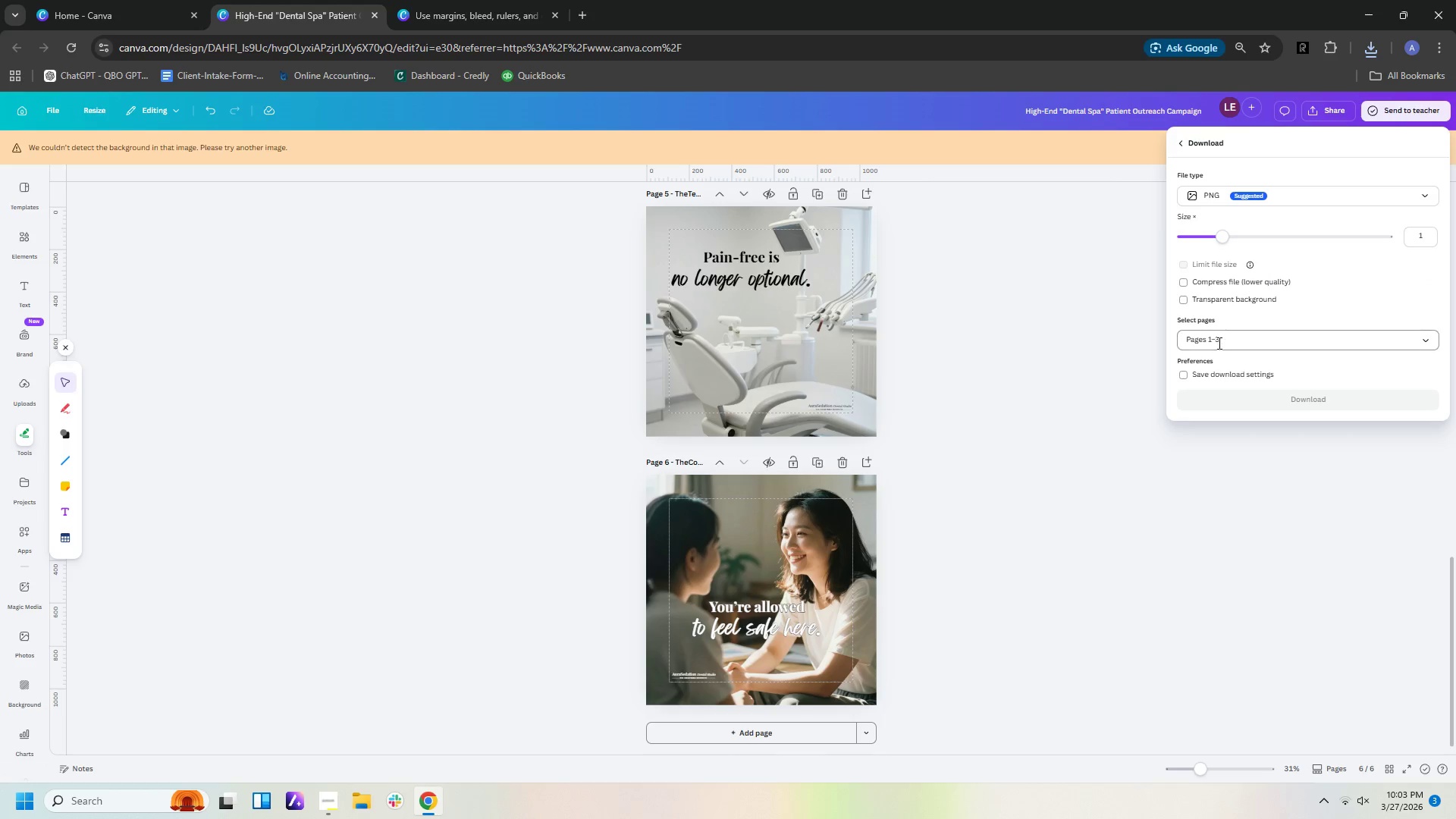 
left_click([1228, 347])
 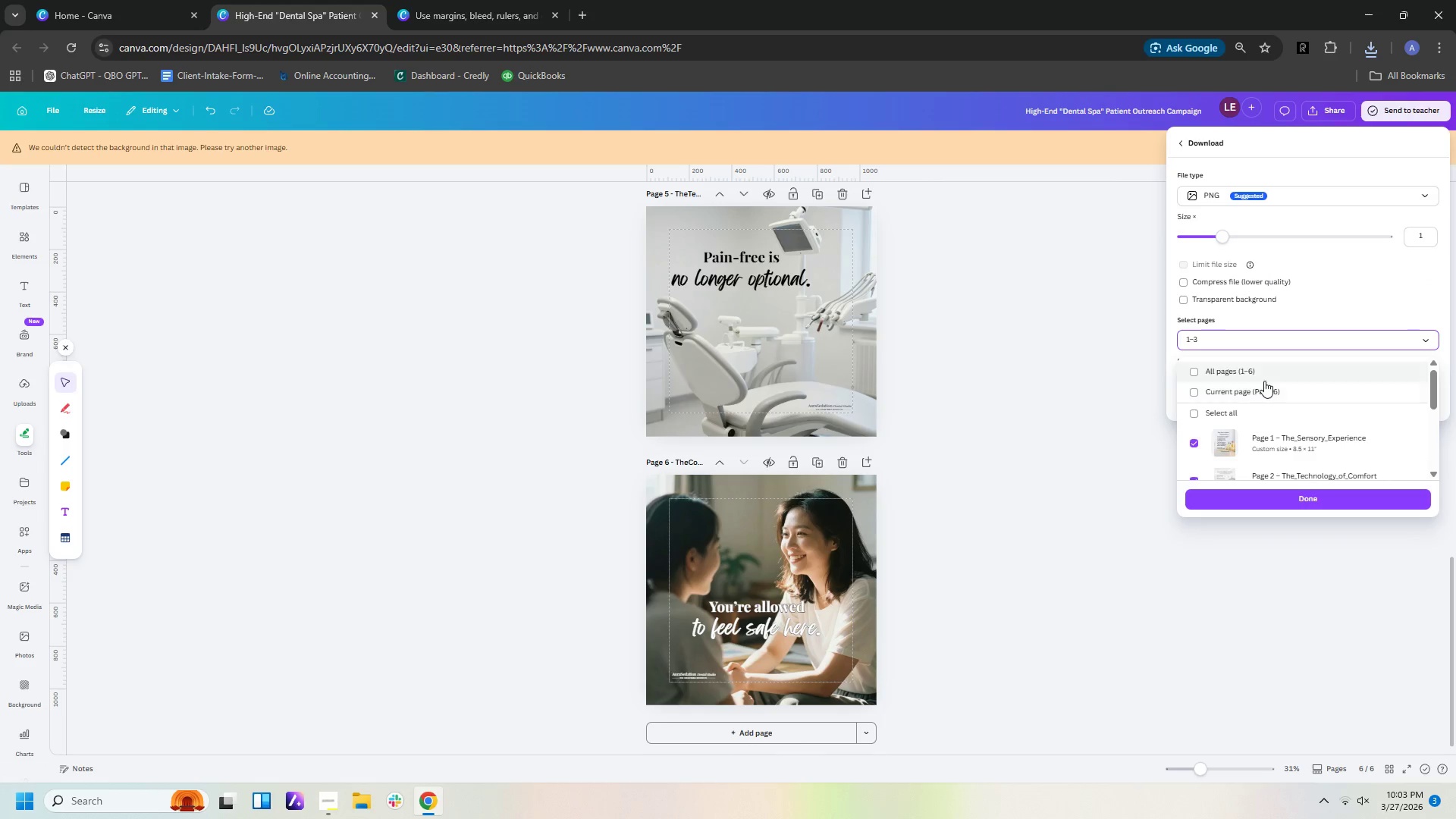 
scroll: coordinate [1272, 457], scroll_direction: down, amount: 2.0
 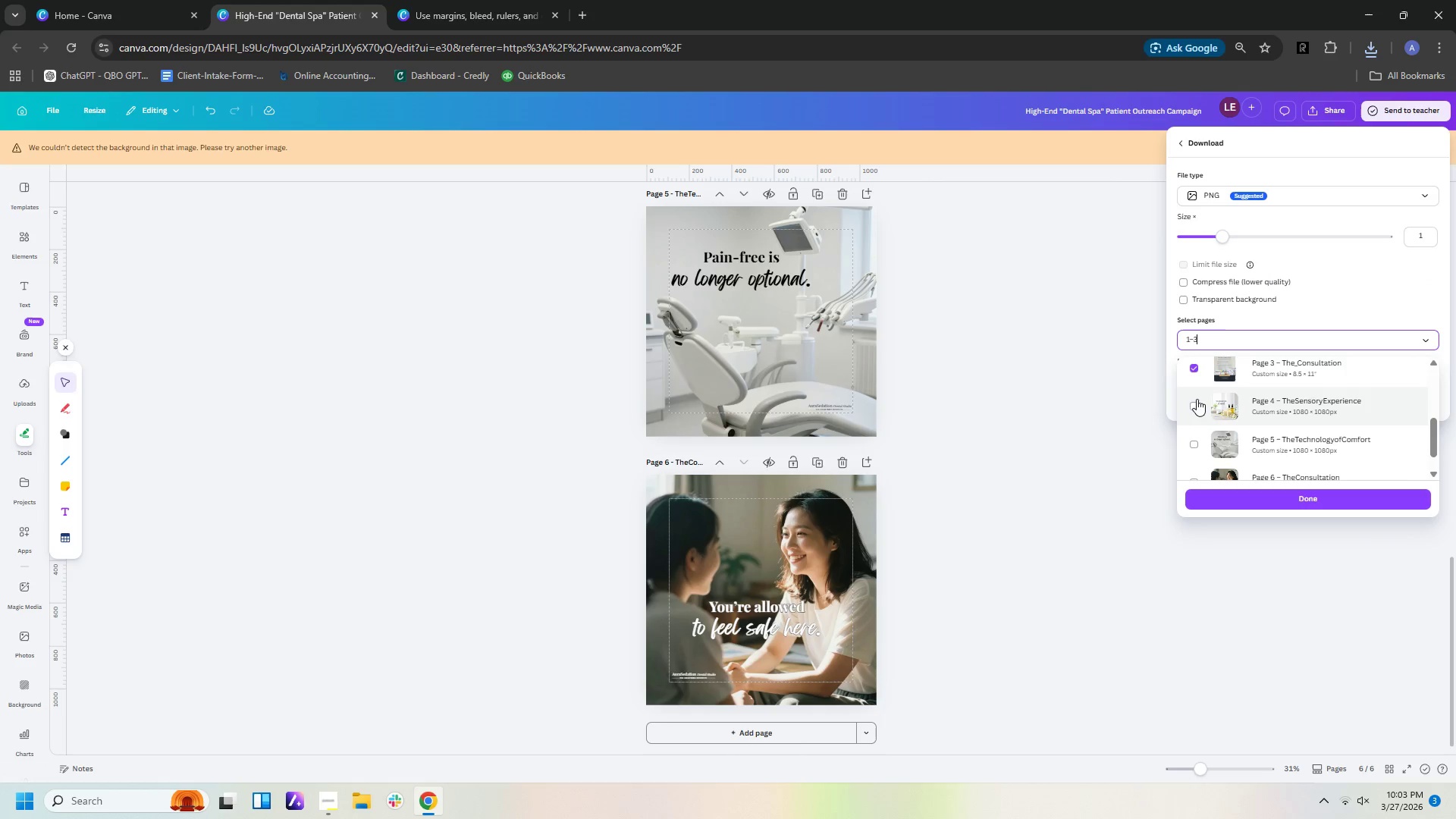 
left_click([1191, 399])
 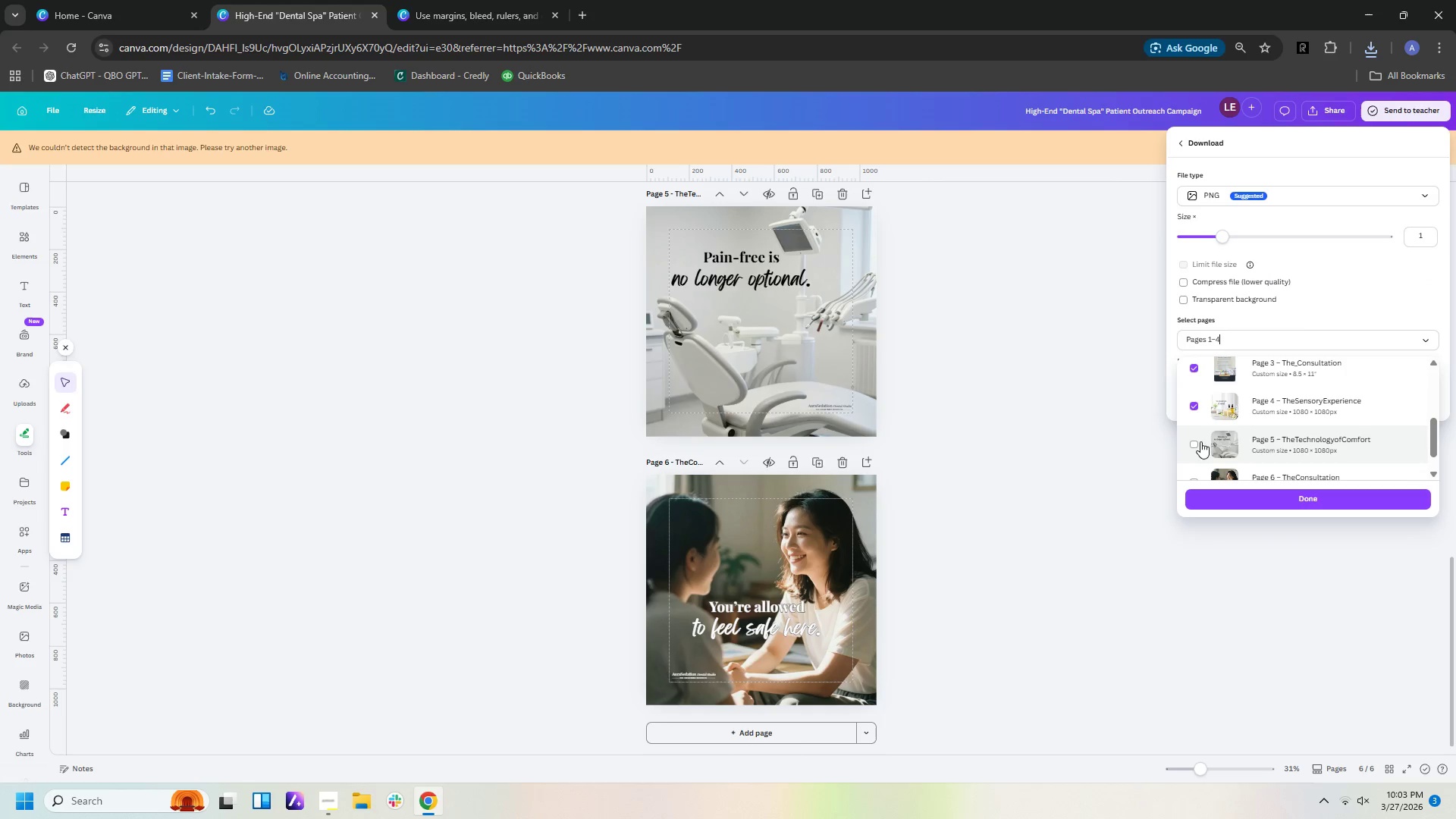 
left_click([1197, 444])
 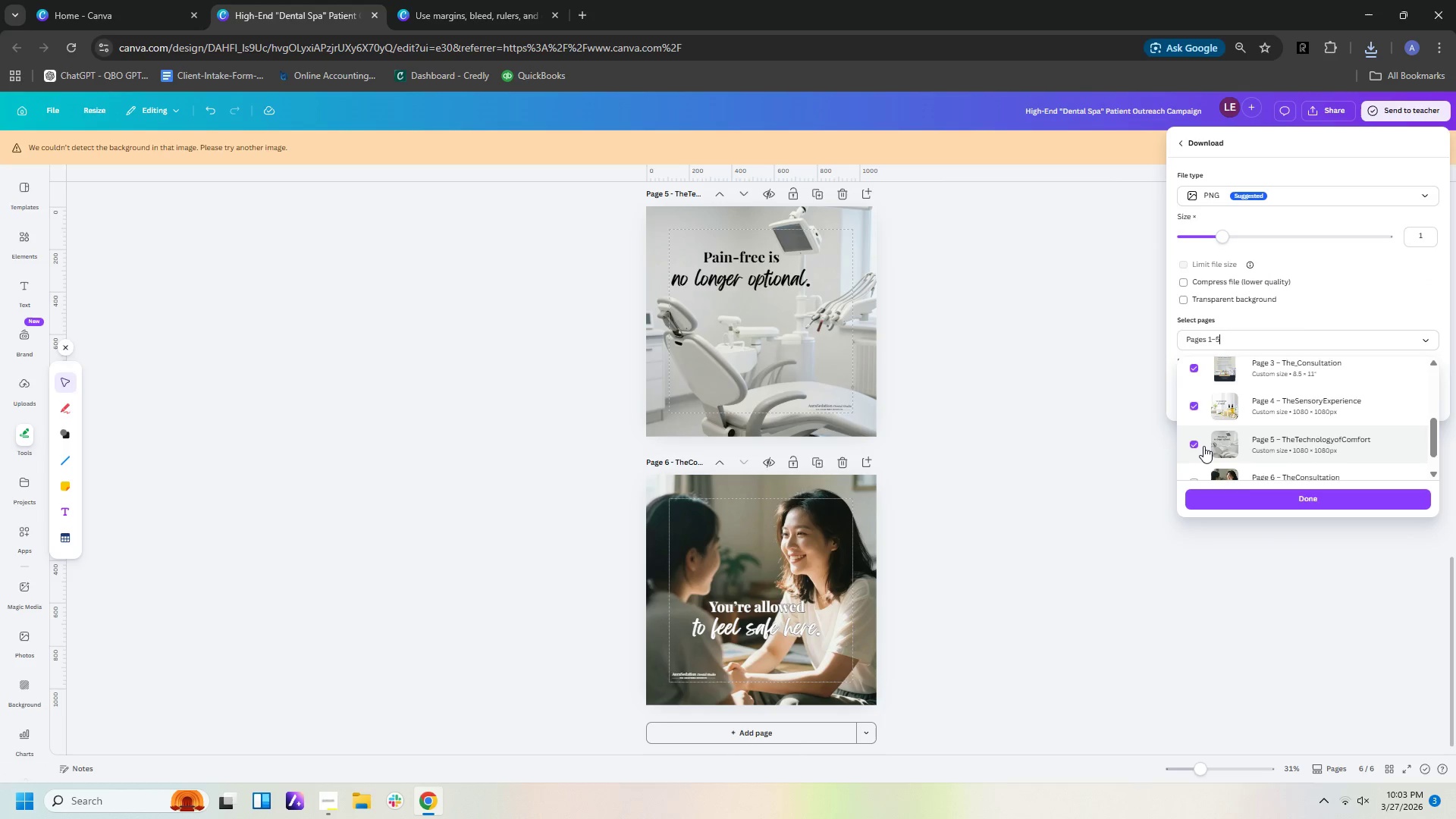 
scroll: coordinate [1203, 446], scroll_direction: down, amount: 1.0
 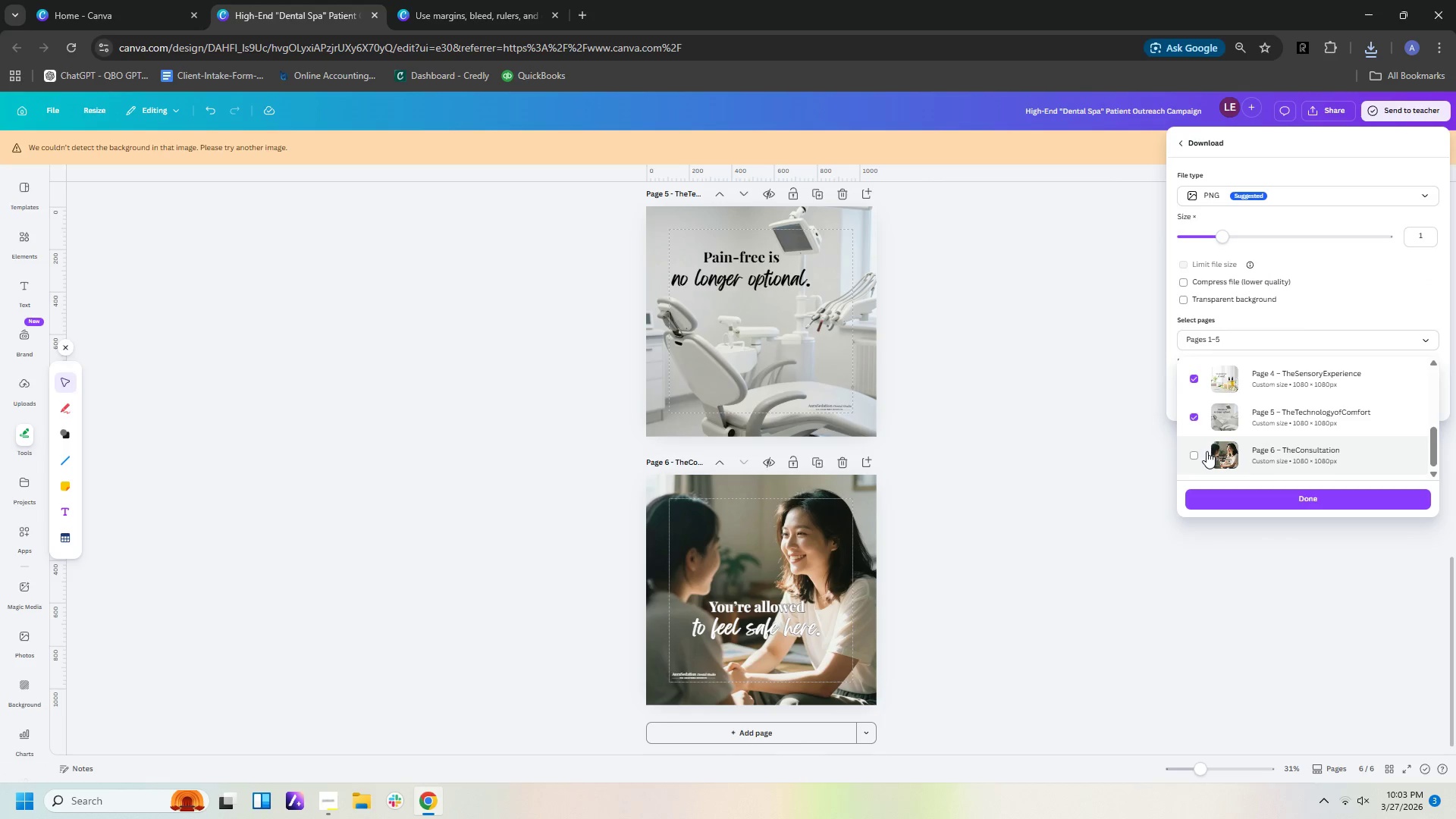 
left_click([1206, 451])
 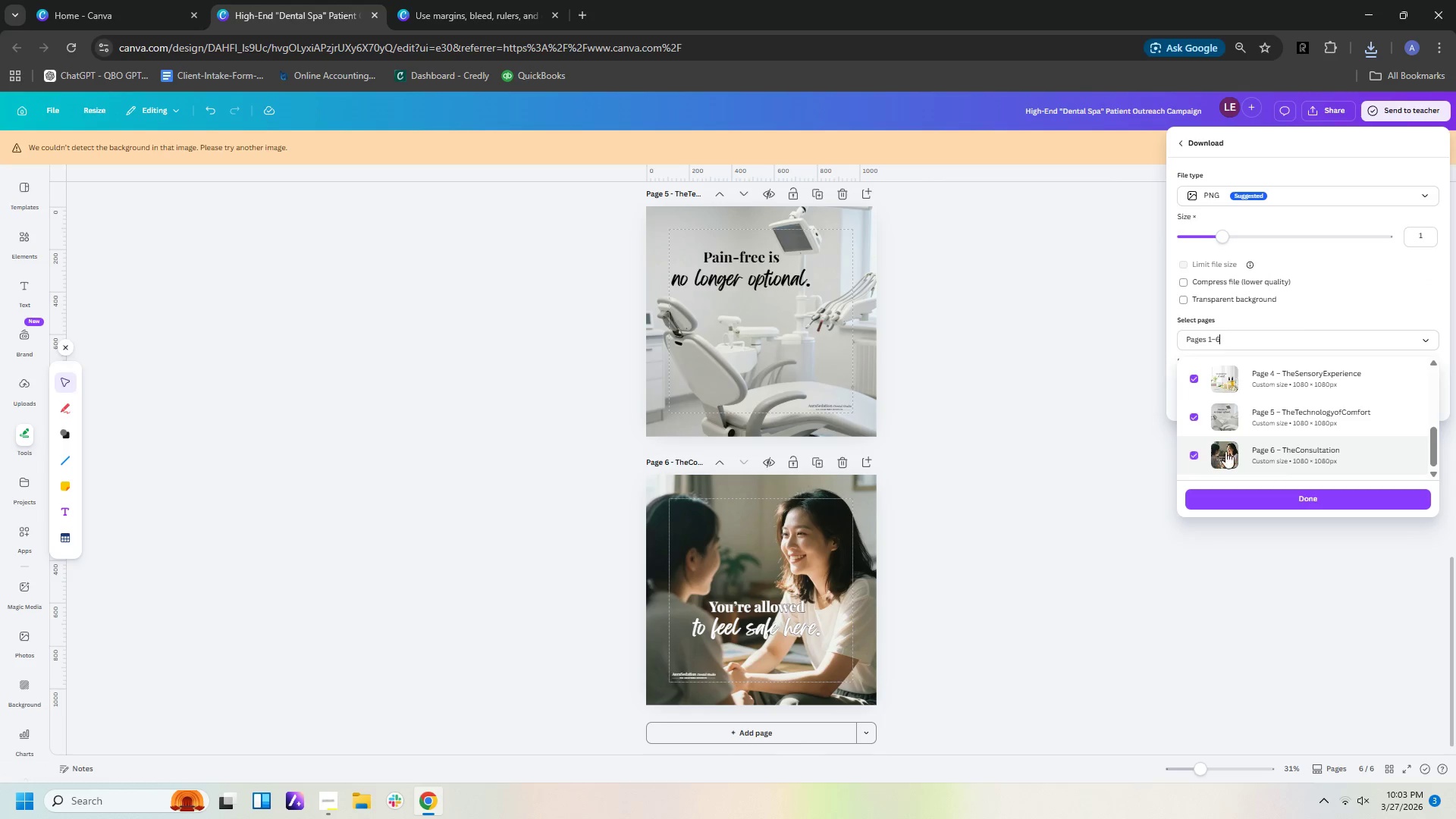 
scroll: coordinate [1238, 449], scroll_direction: up, amount: 3.0
 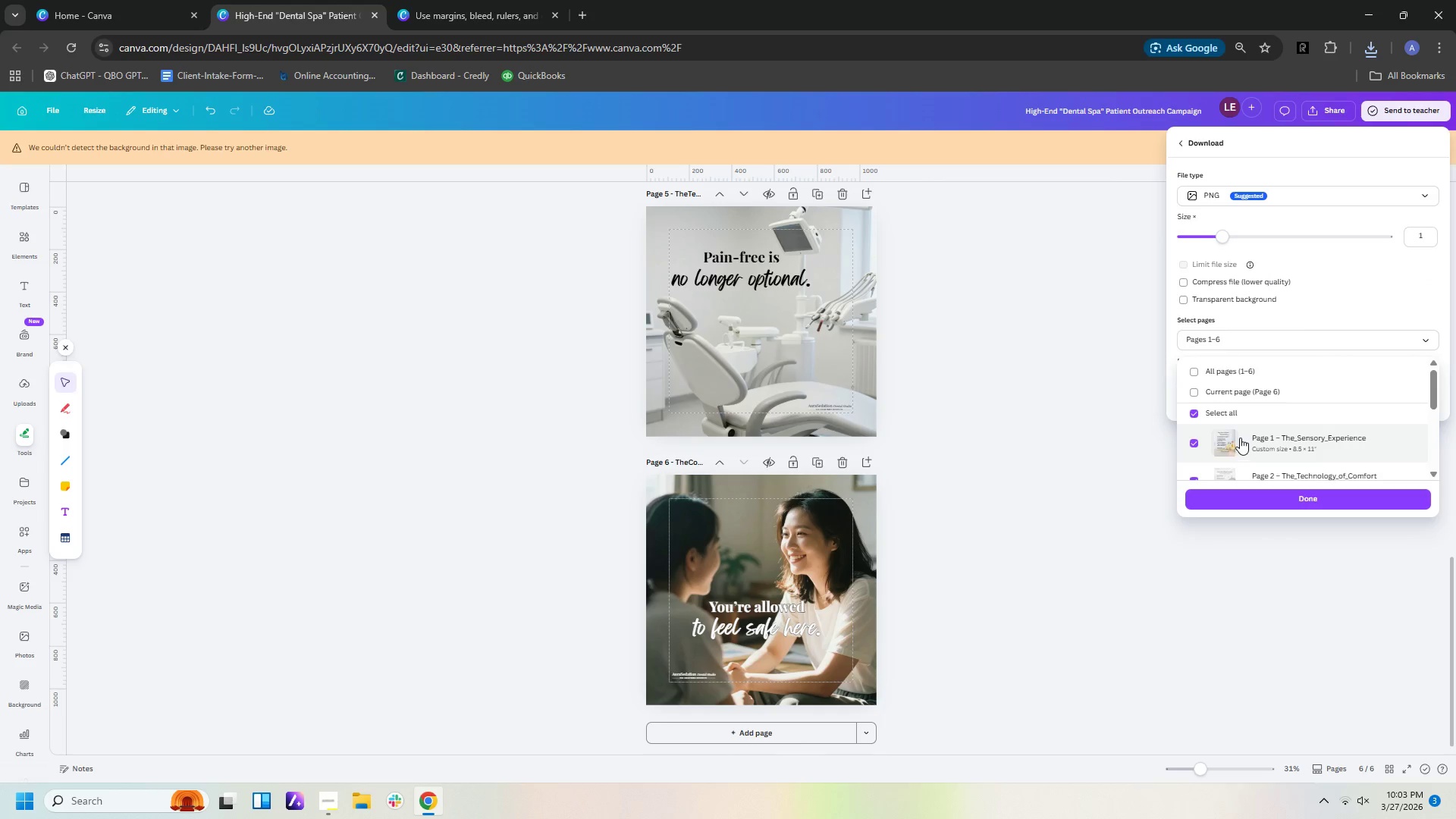 
left_click([1240, 436])
 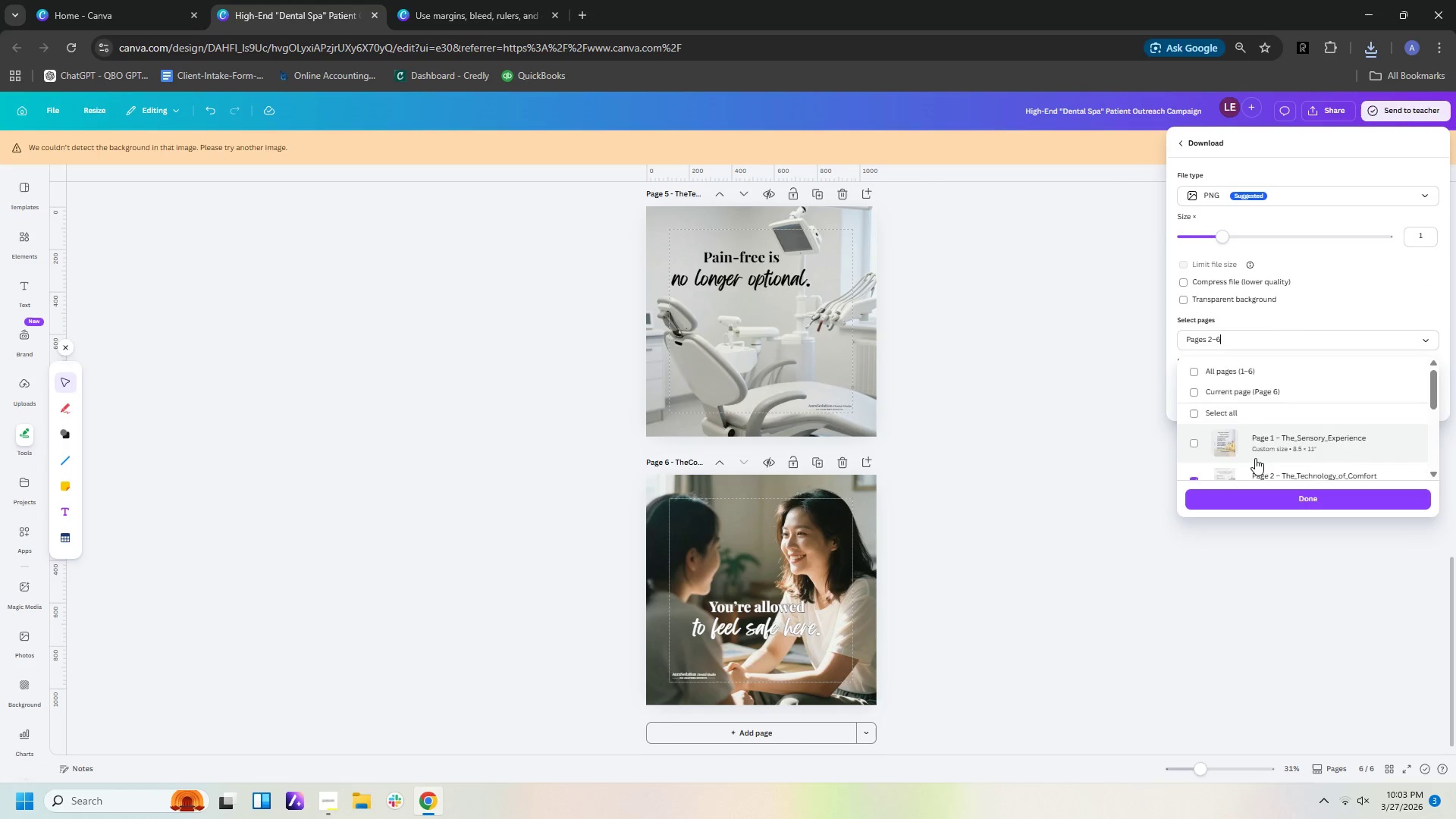 
scroll: coordinate [1262, 462], scroll_direction: down, amount: 2.0
 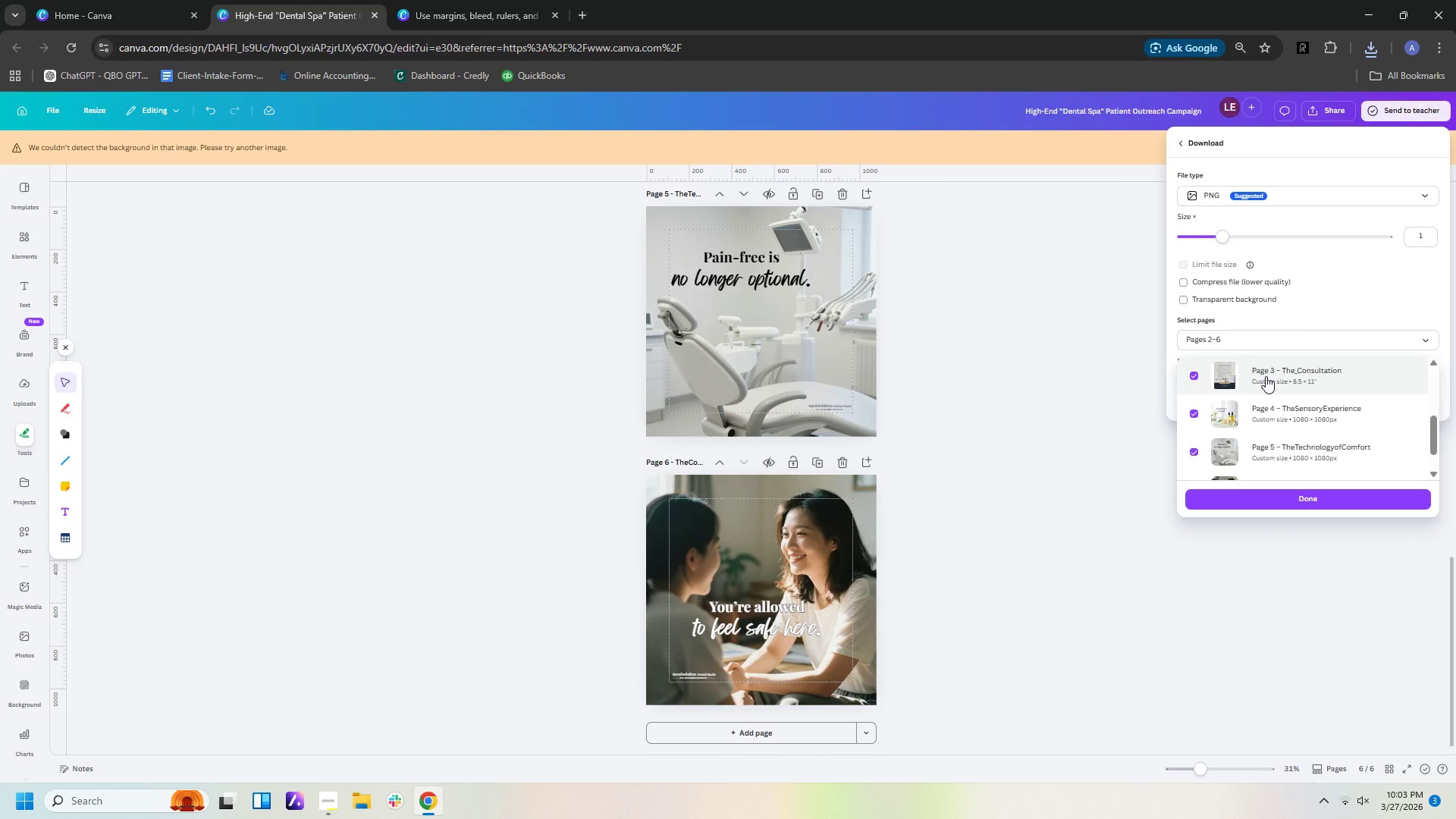 
left_click([1266, 376])
 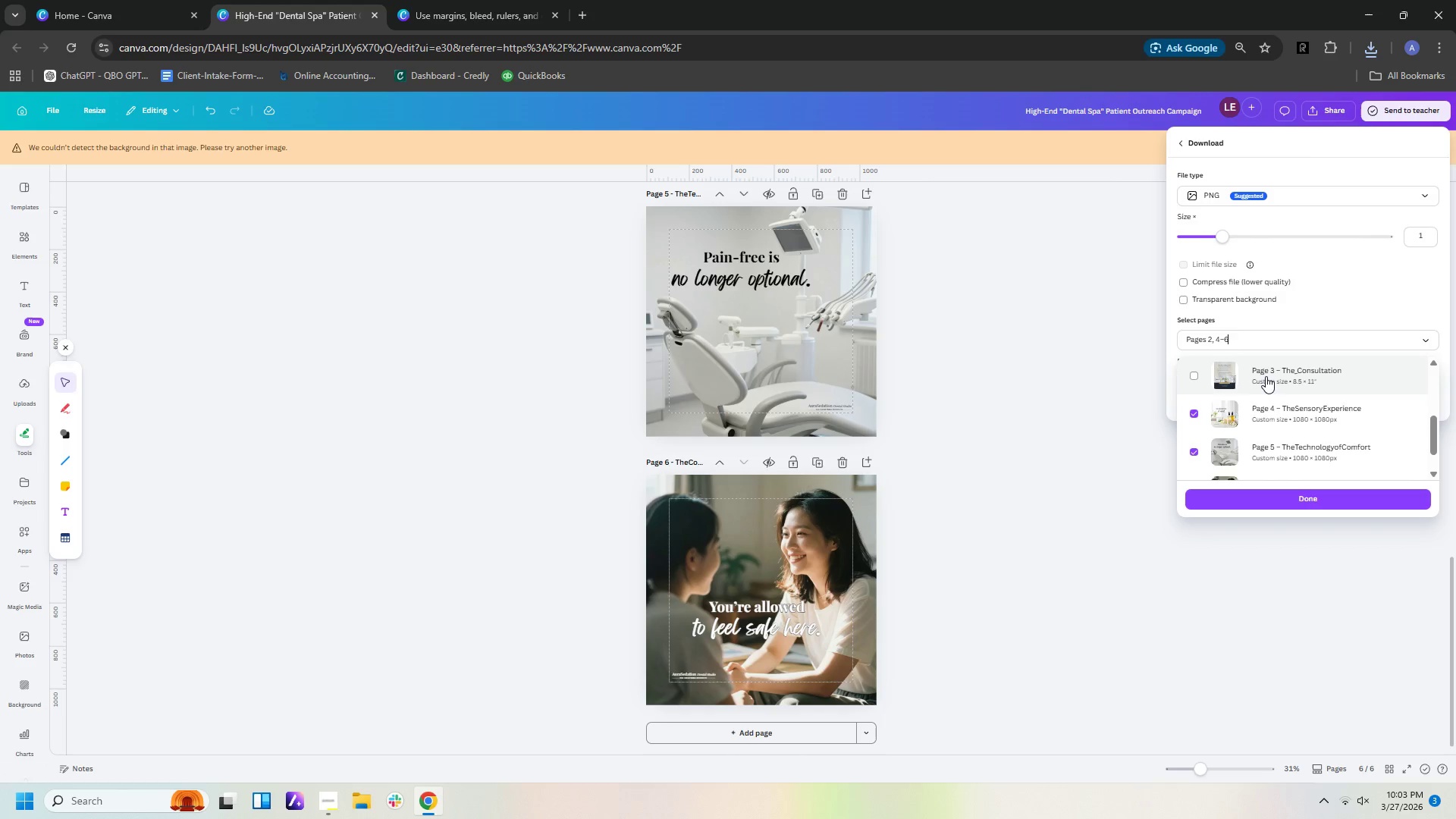 
scroll: coordinate [1266, 376], scroll_direction: up, amount: 1.0
 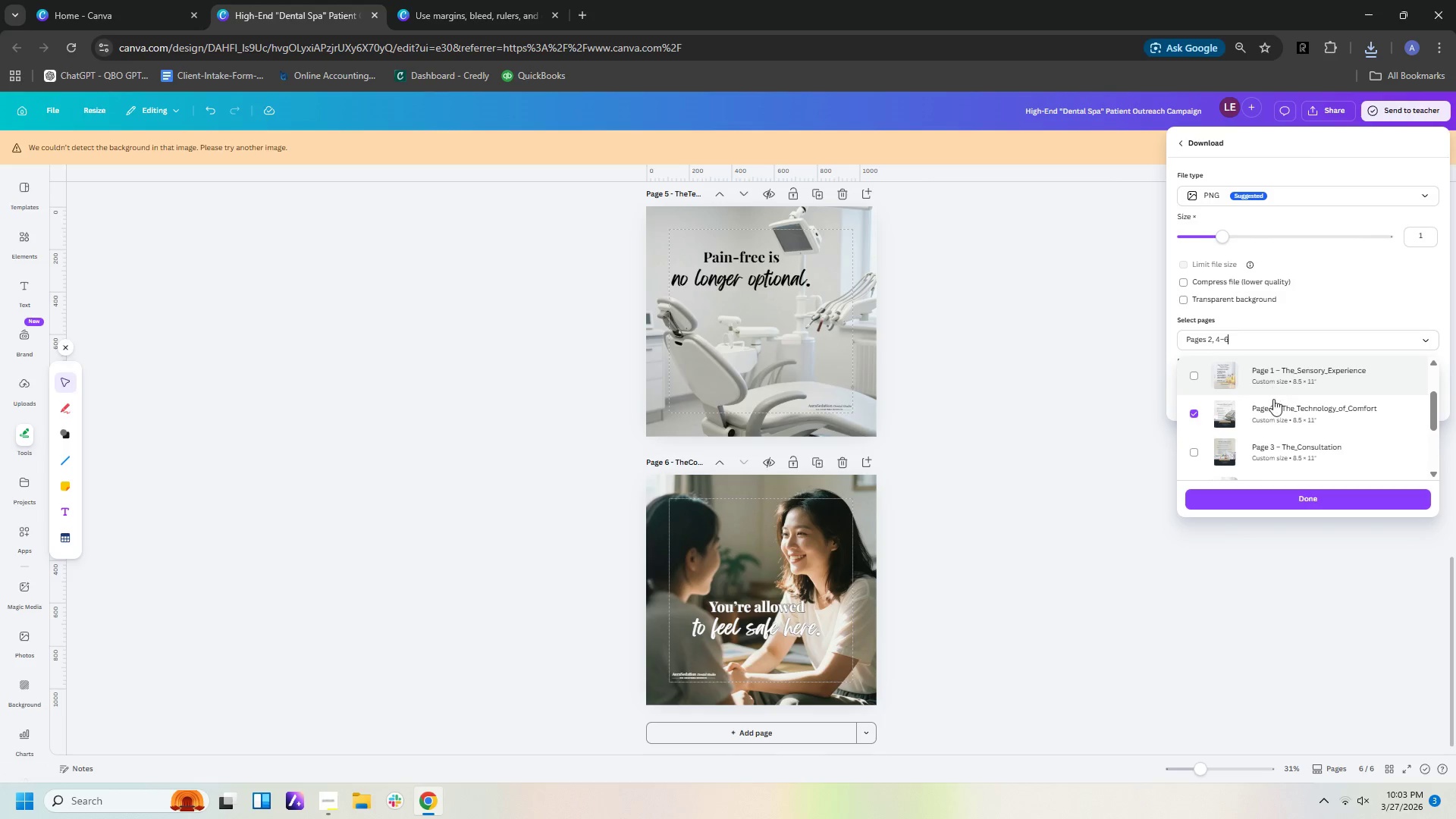 
left_click([1273, 406])
 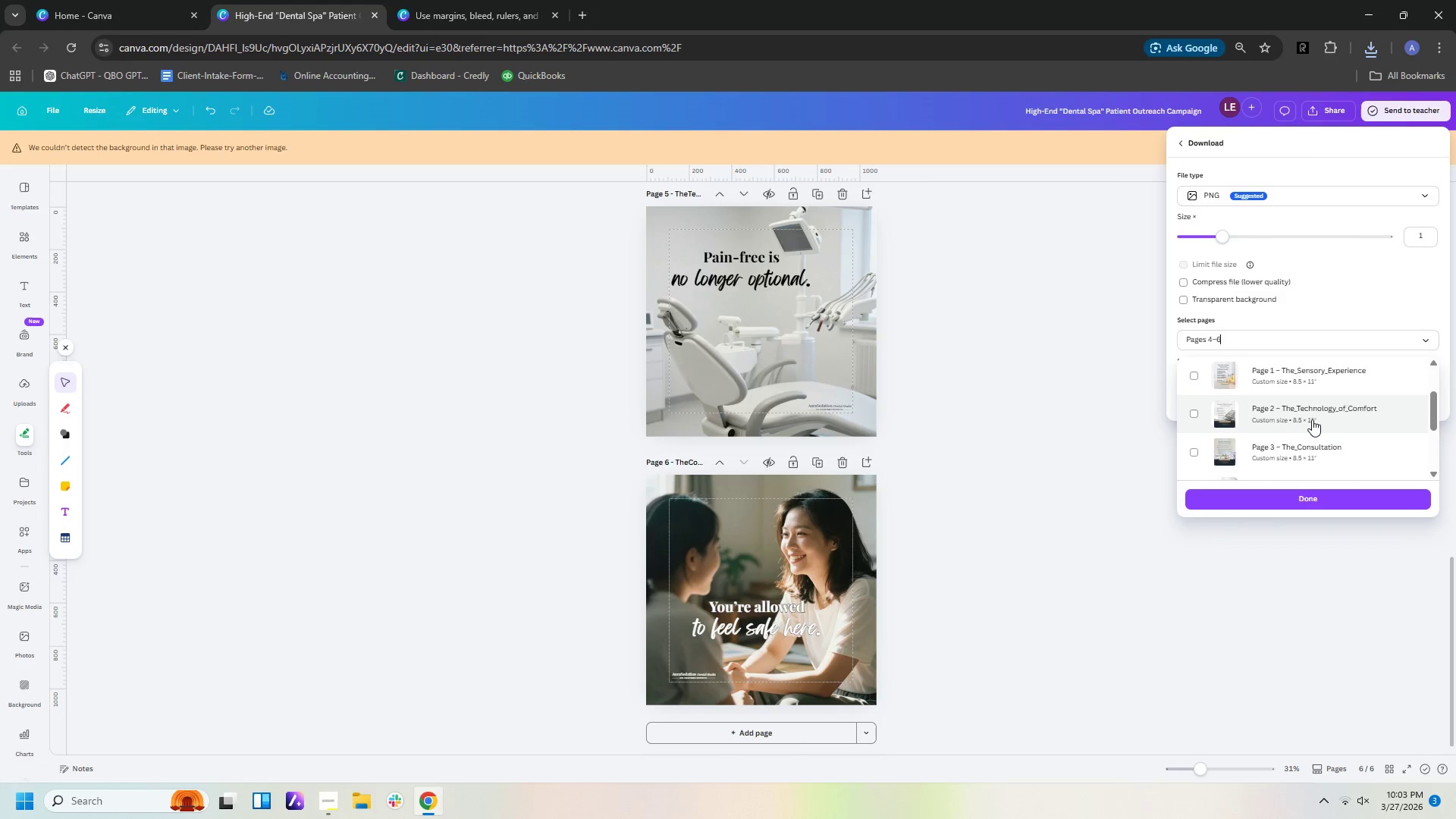 
scroll: coordinate [1312, 419], scroll_direction: down, amount: 1.0
 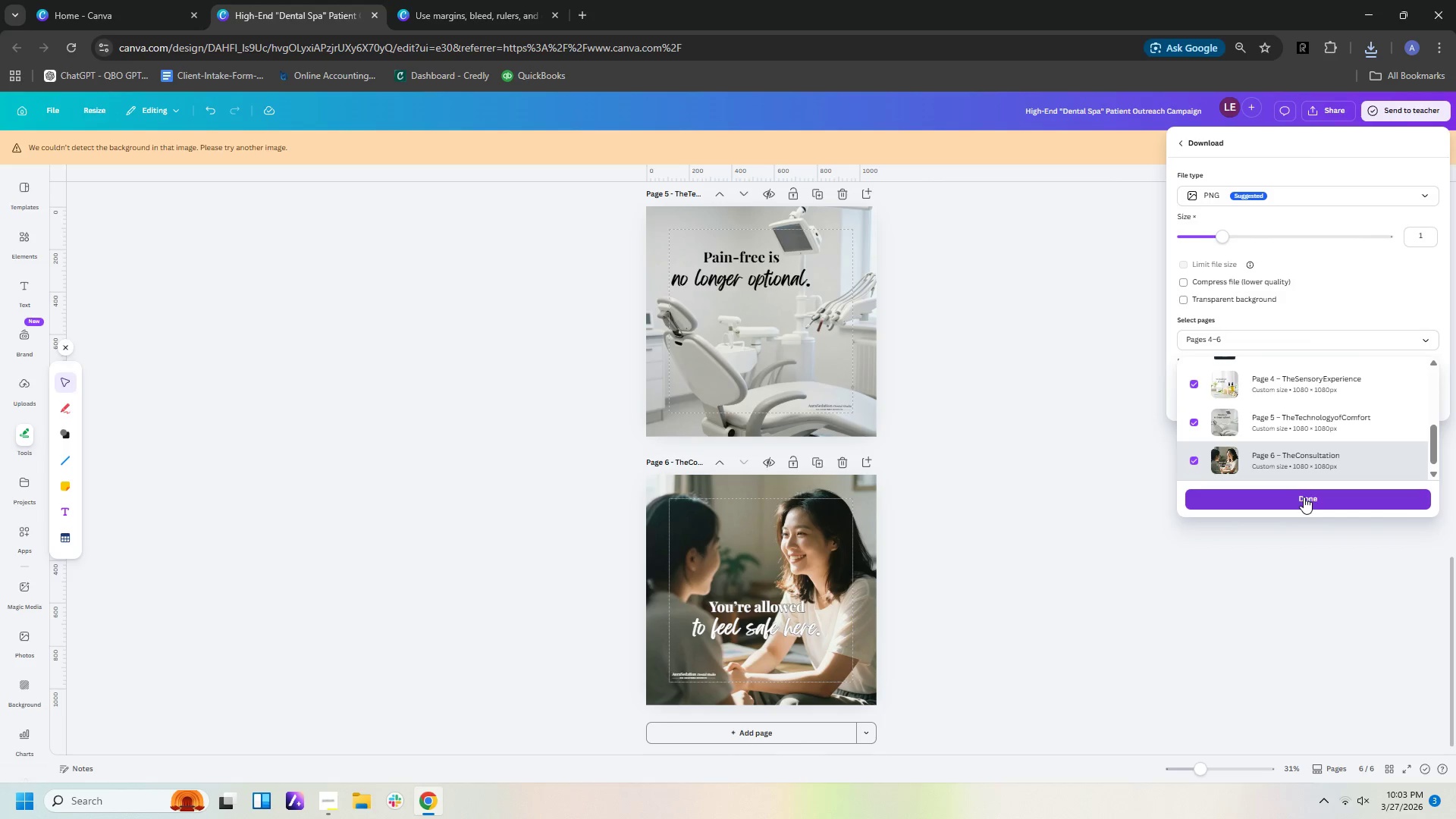 
left_click([1304, 497])
 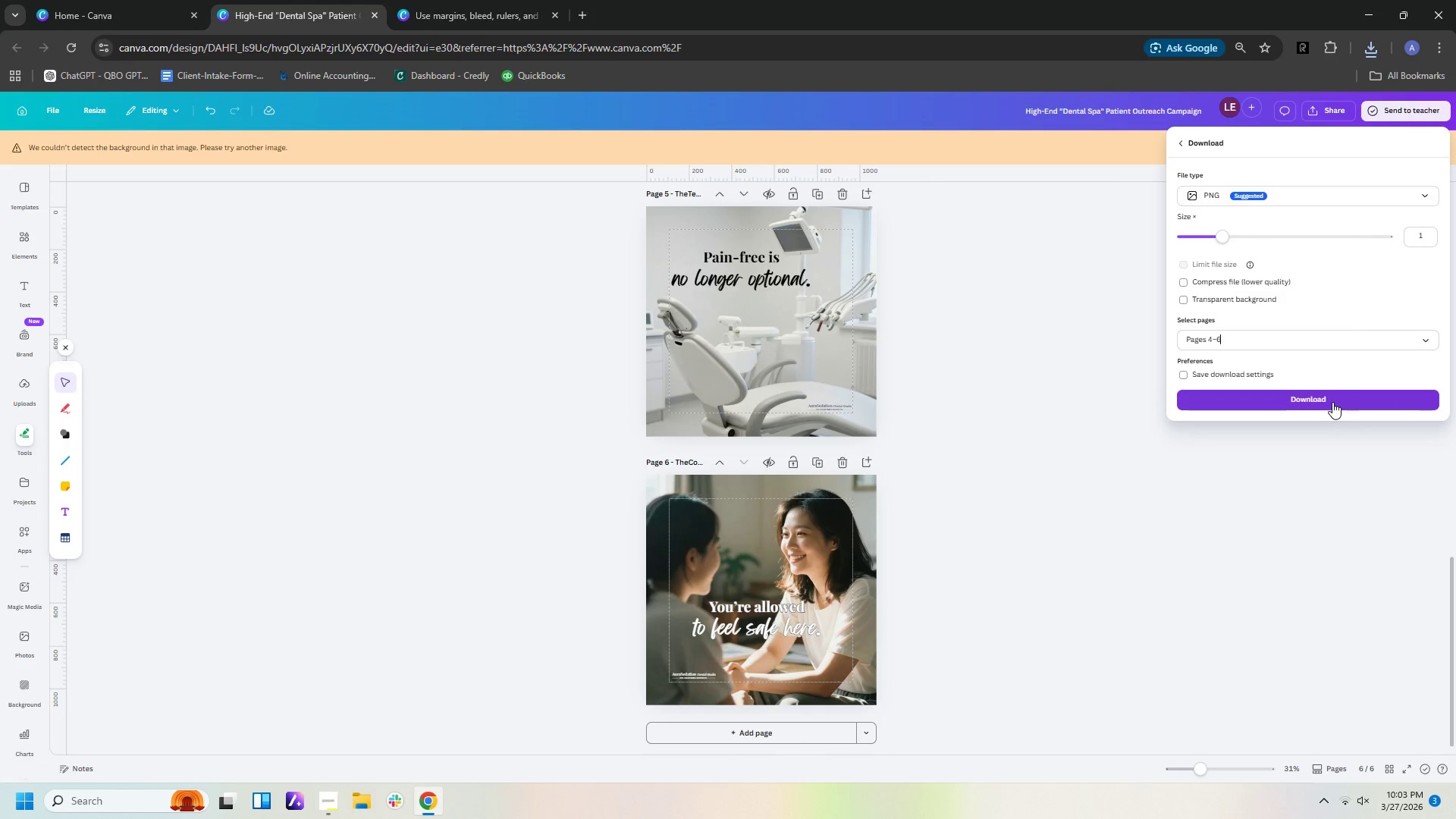 
wait(5.95)
 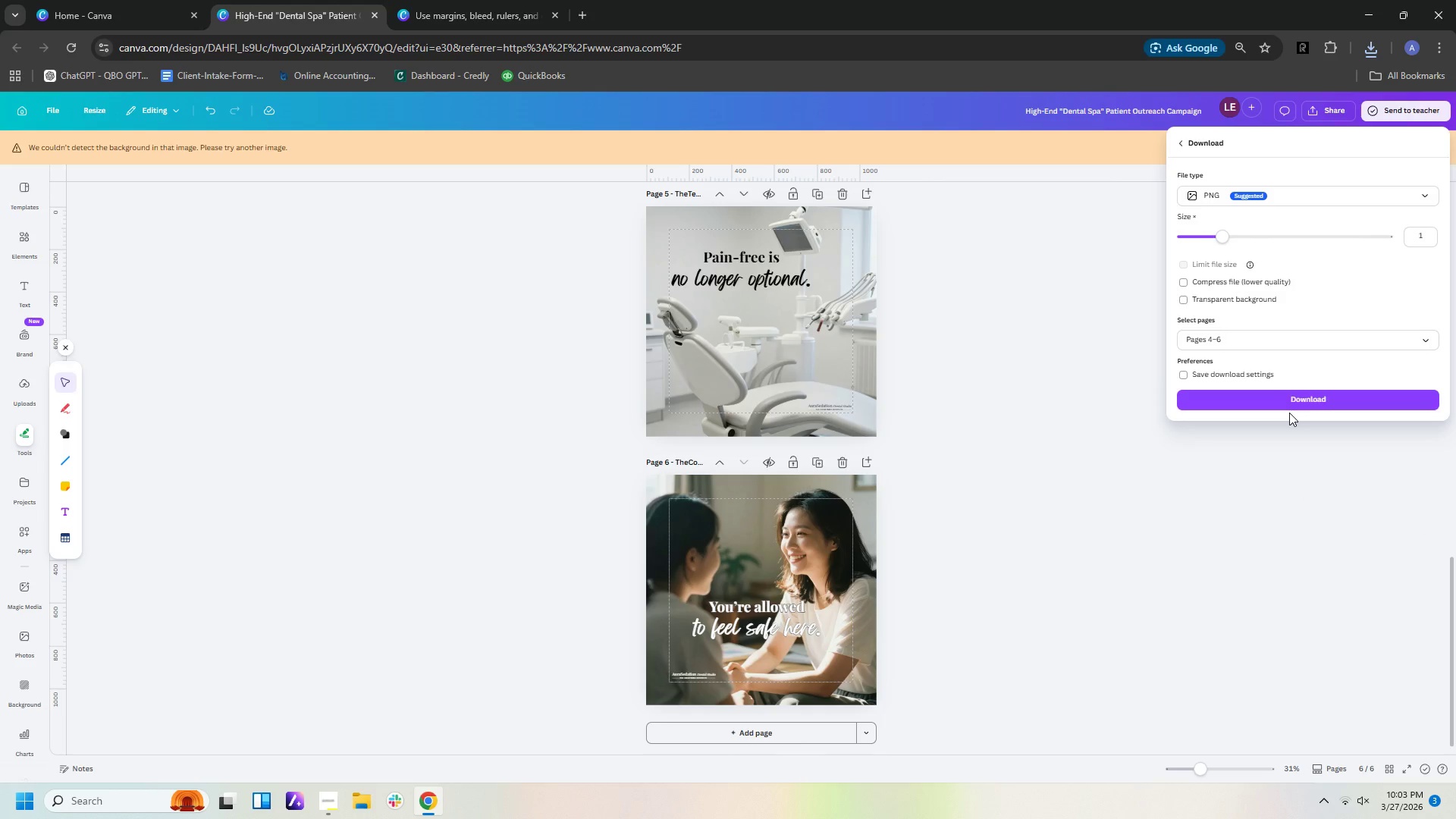 
left_click([1332, 402])
 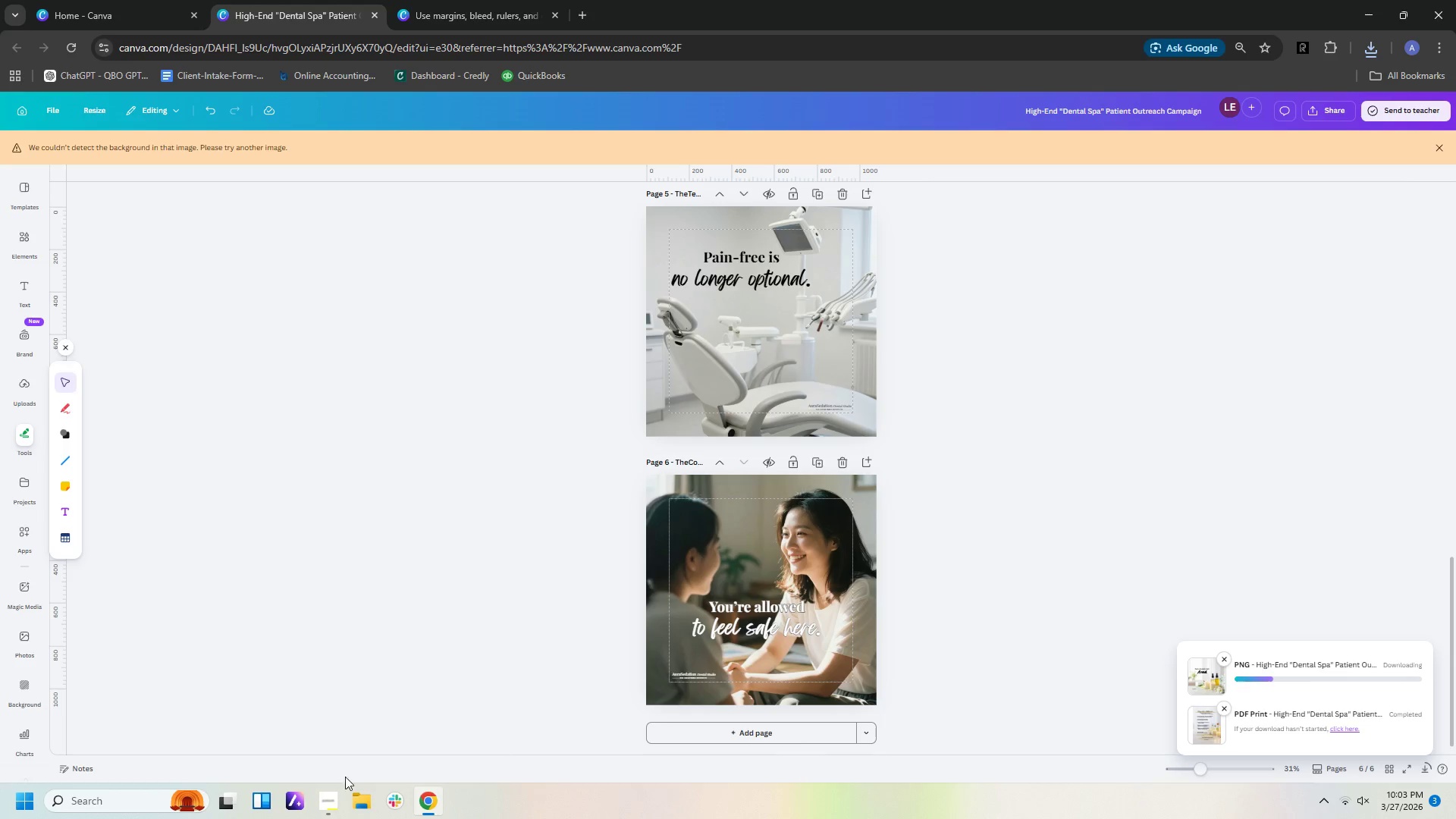 
left_click([322, 808])